 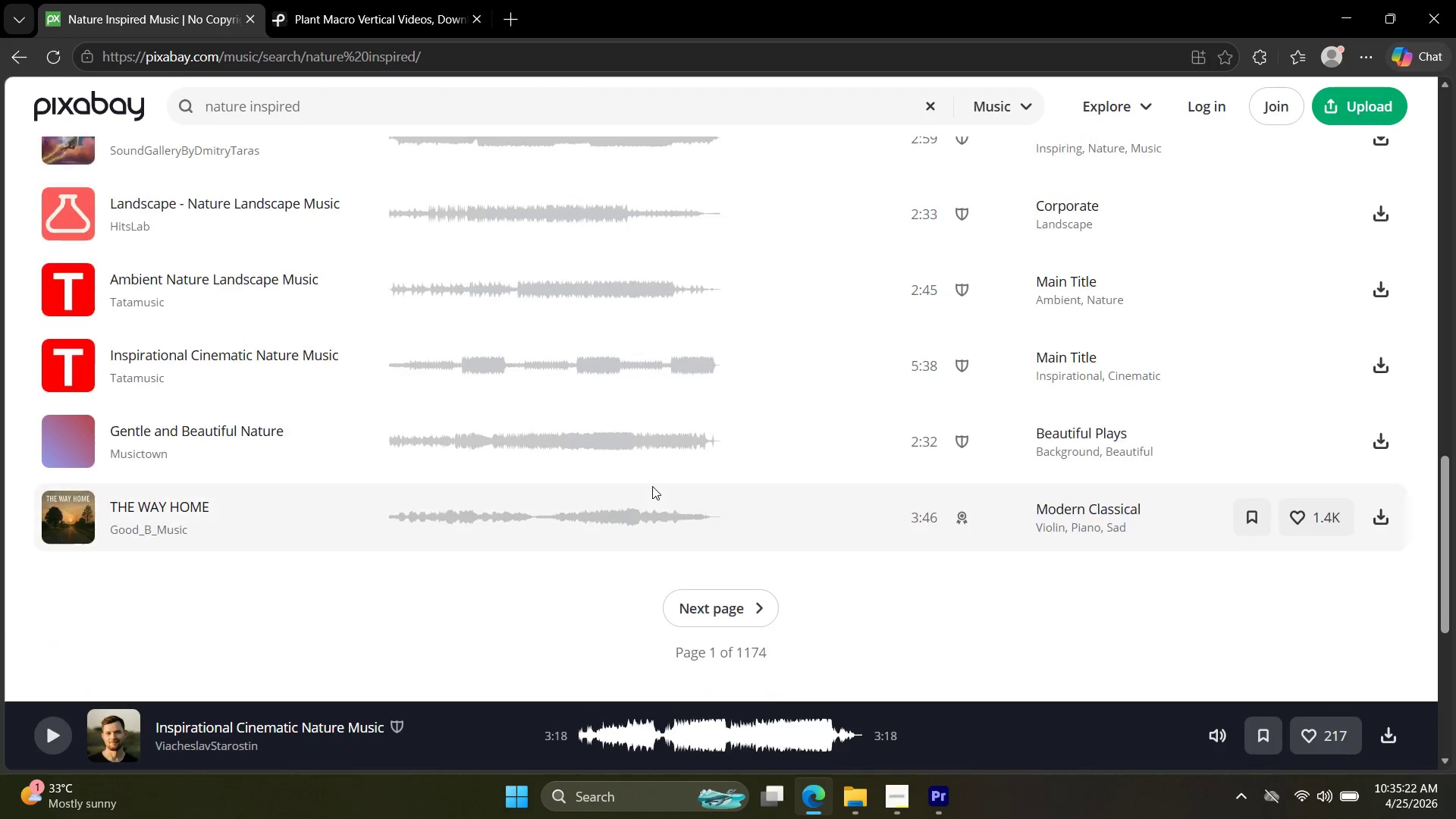 
scroll: coordinate [655, 493], scroll_direction: down, amount: 5.0
 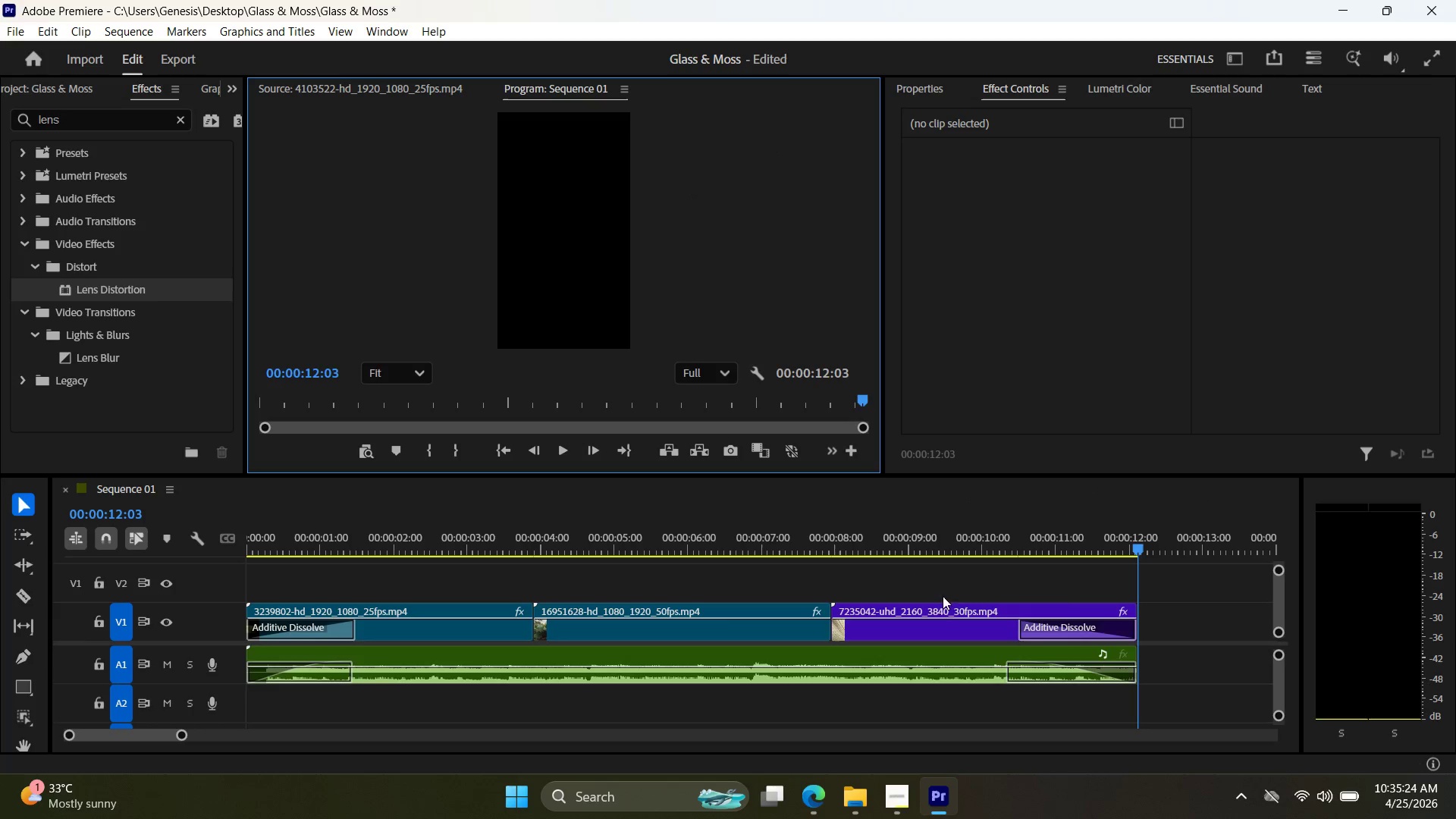 
left_click([1429, 6])
 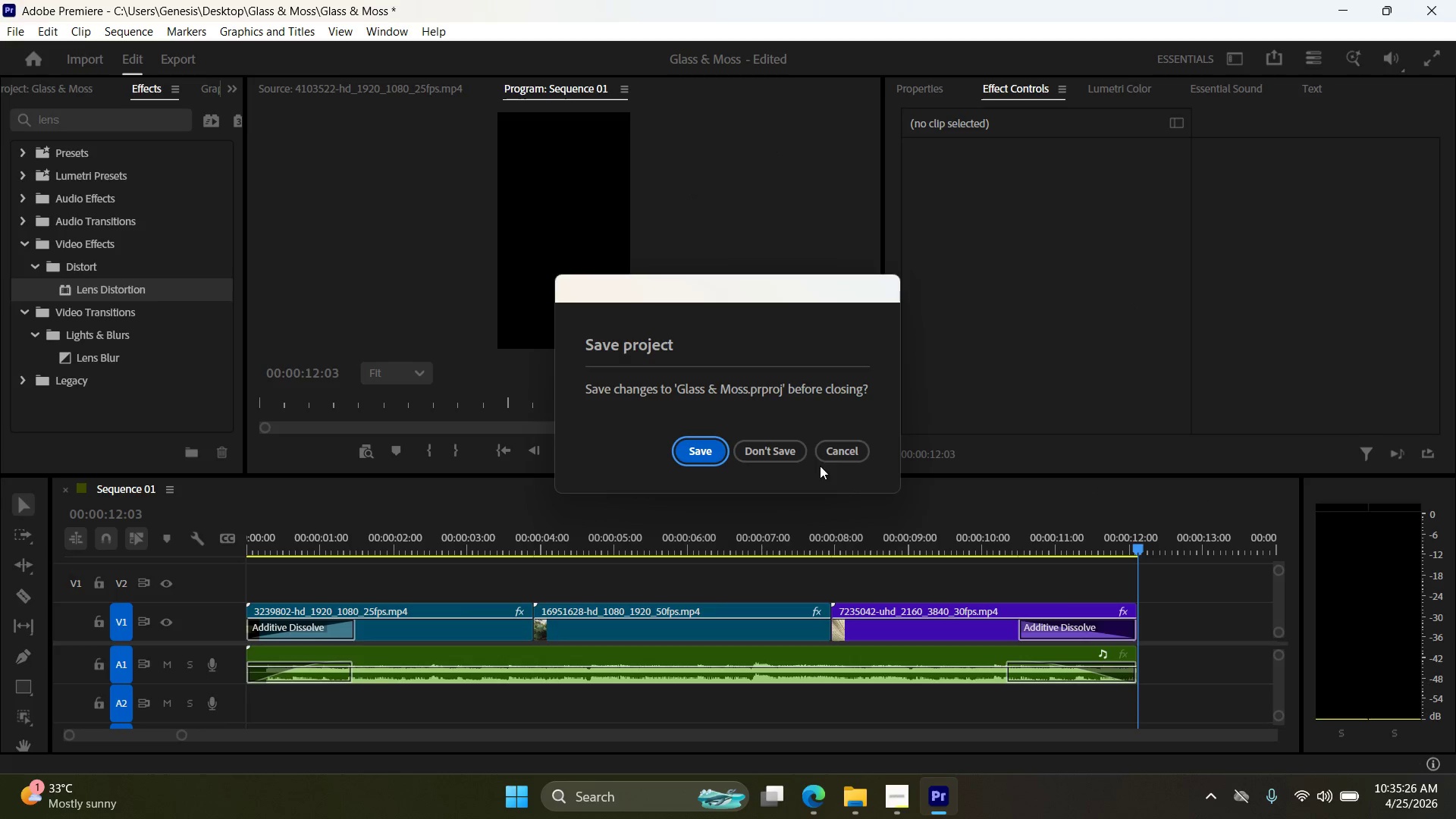 
left_click([699, 450])
 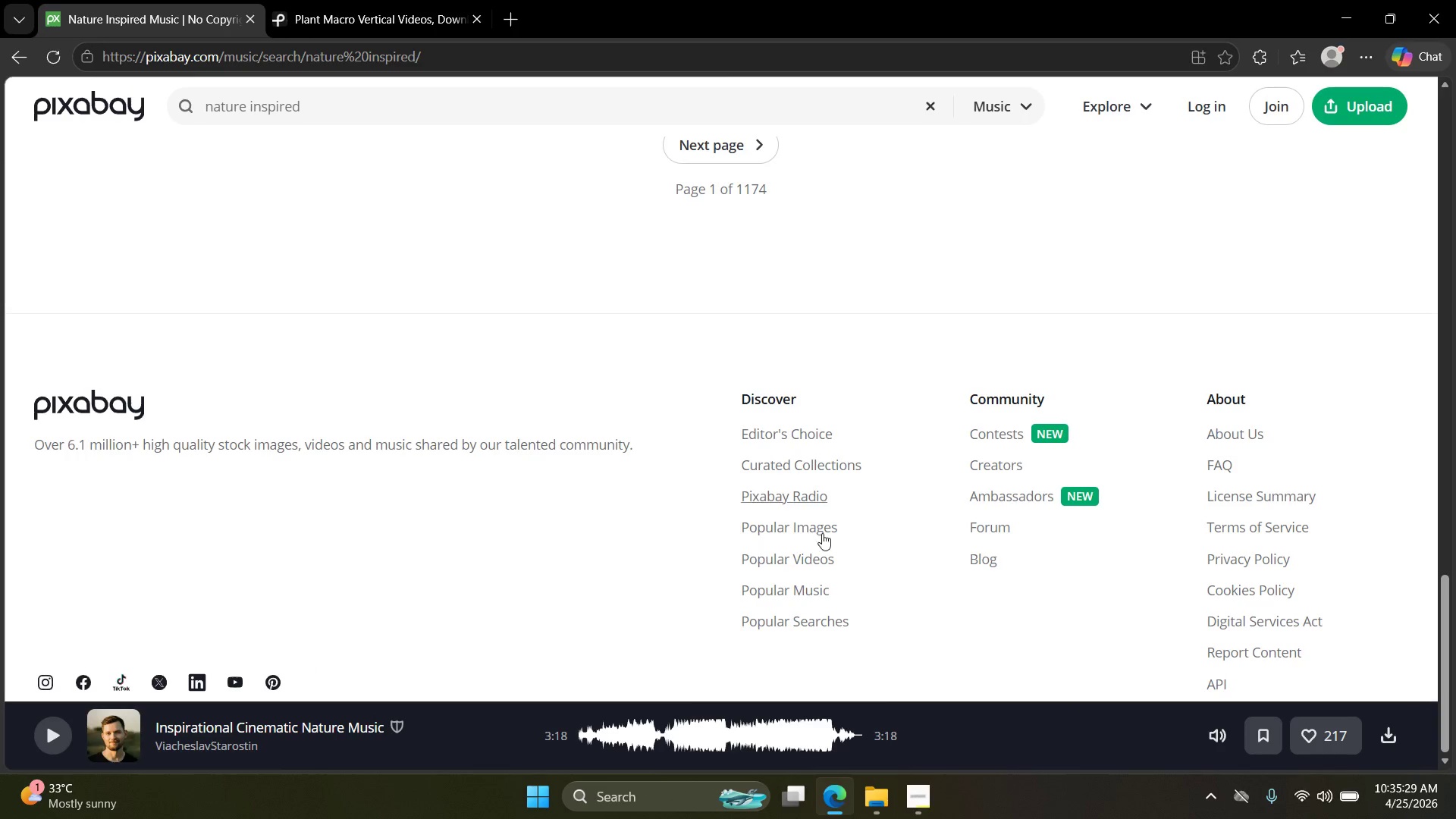 
left_click([874, 812])
 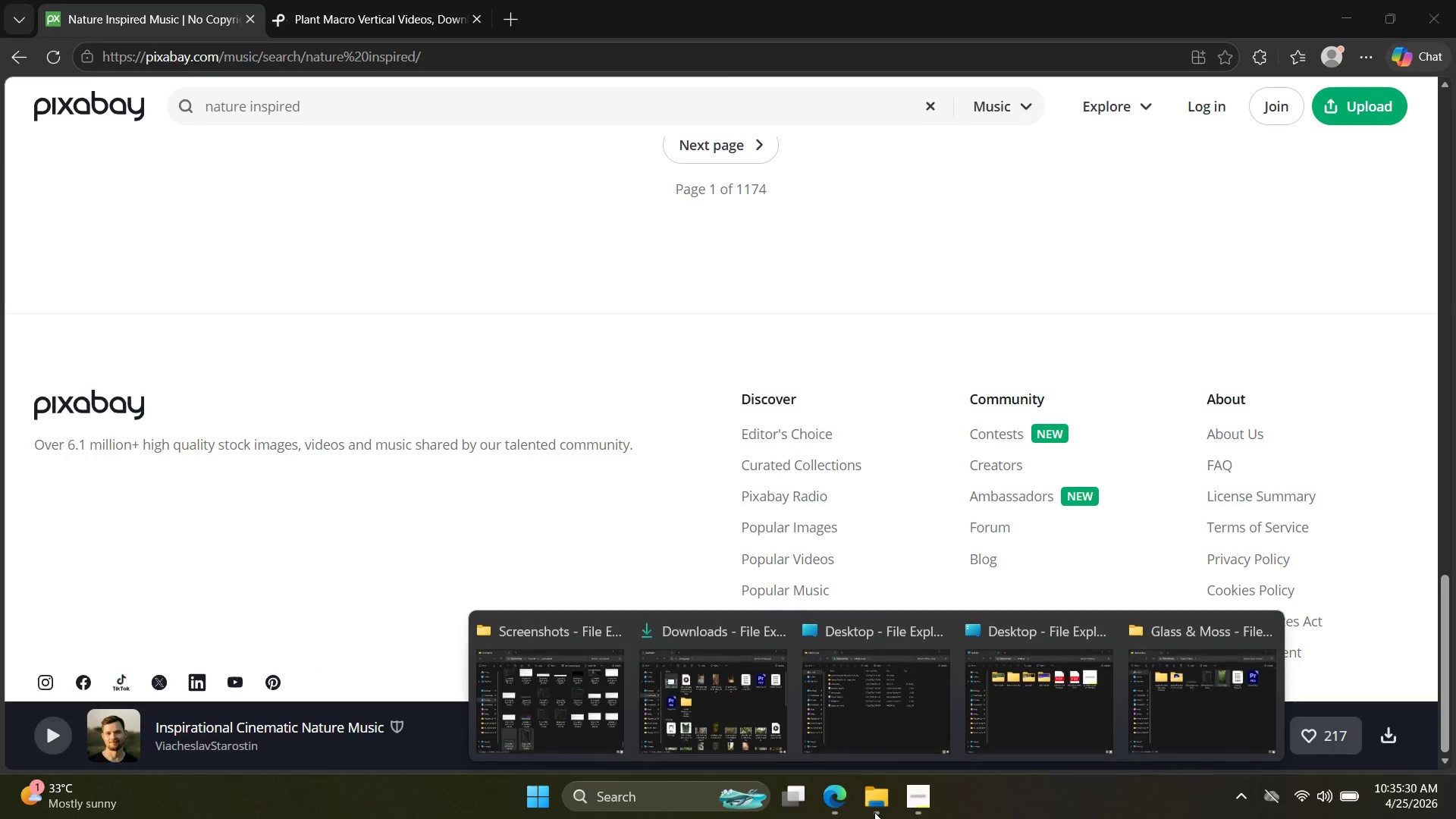 
right_click([874, 812])
 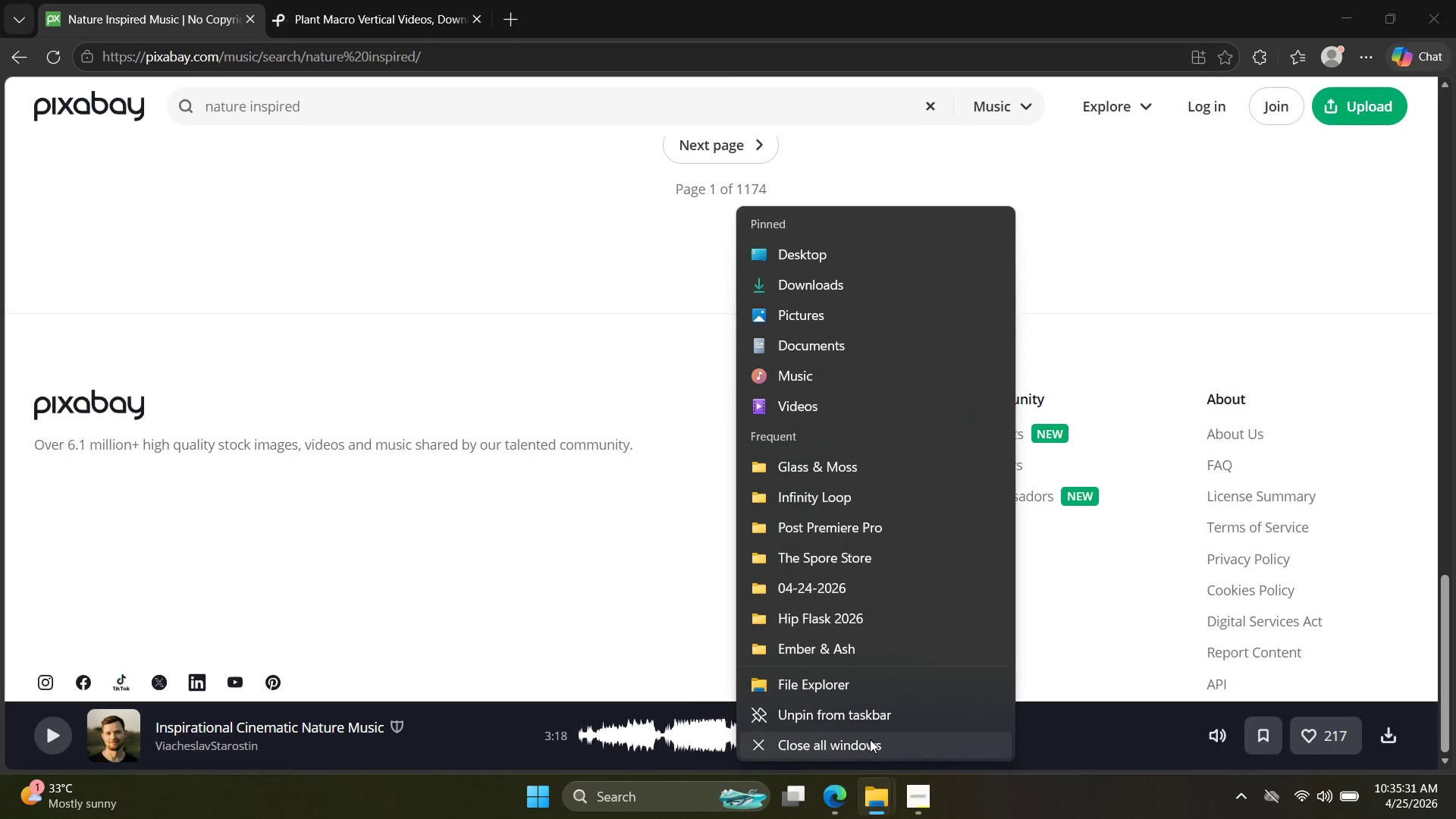 
left_click([870, 745])
 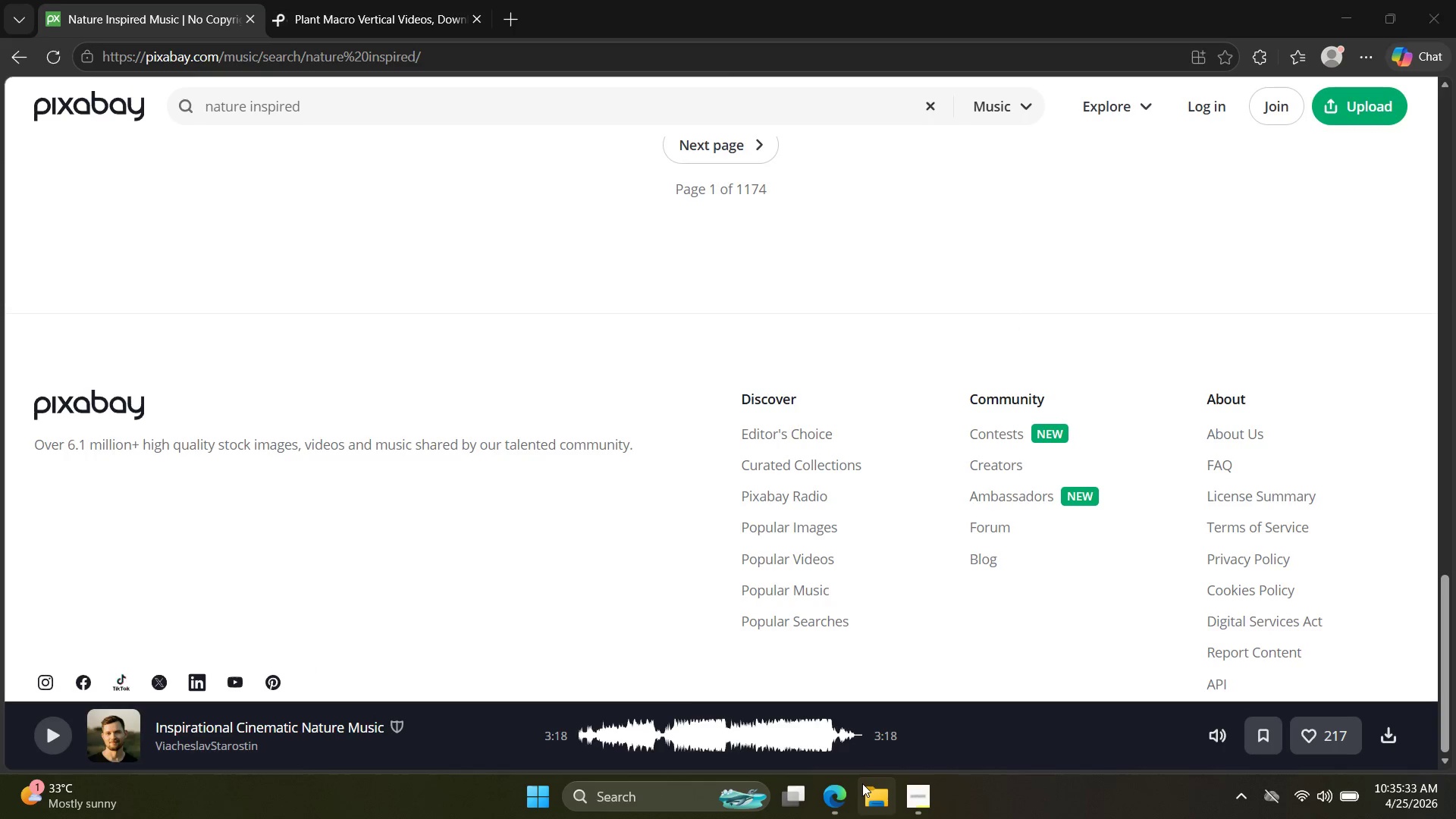 
mouse_move([838, 774])
 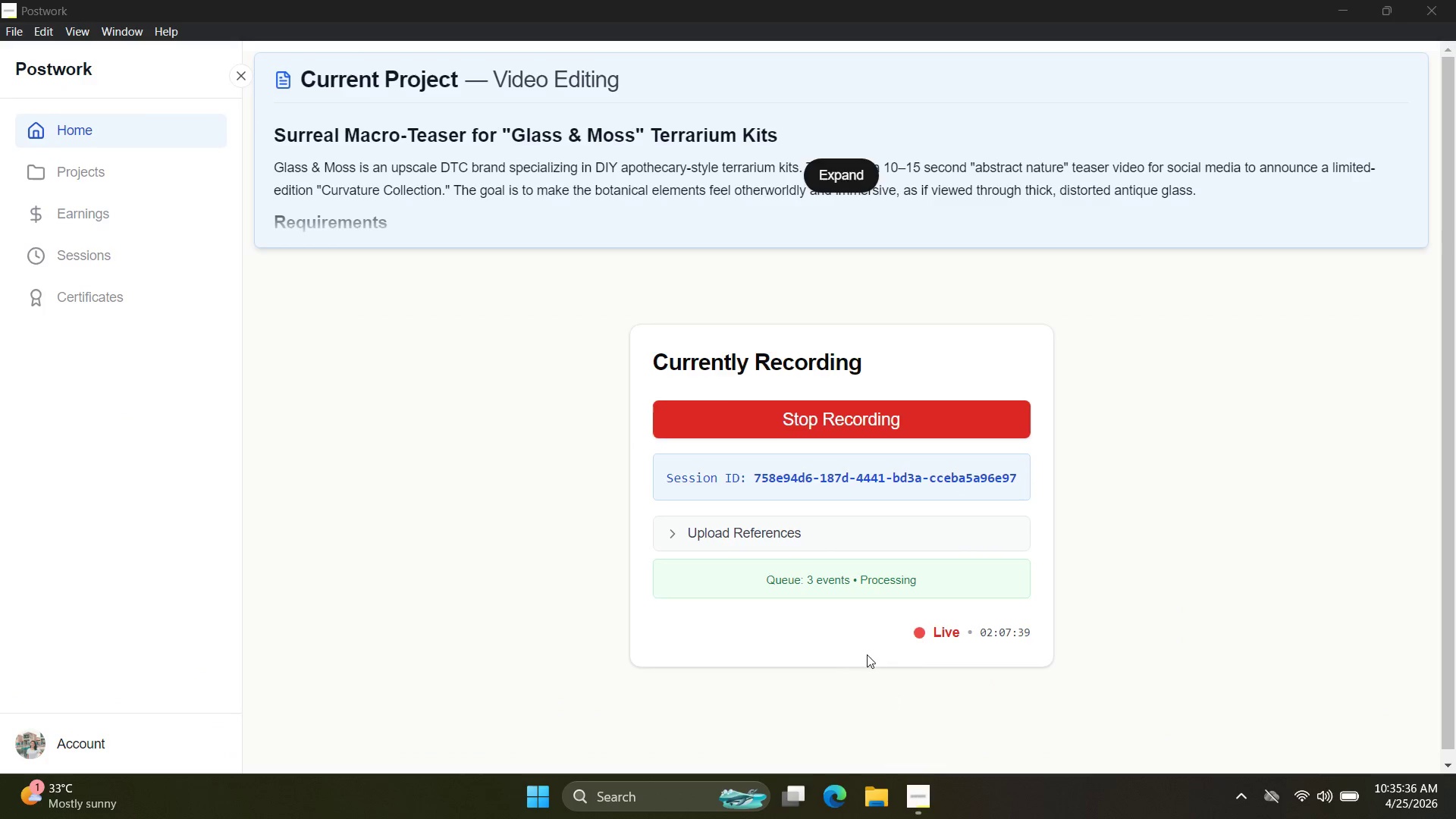 
left_click([824, 804])
 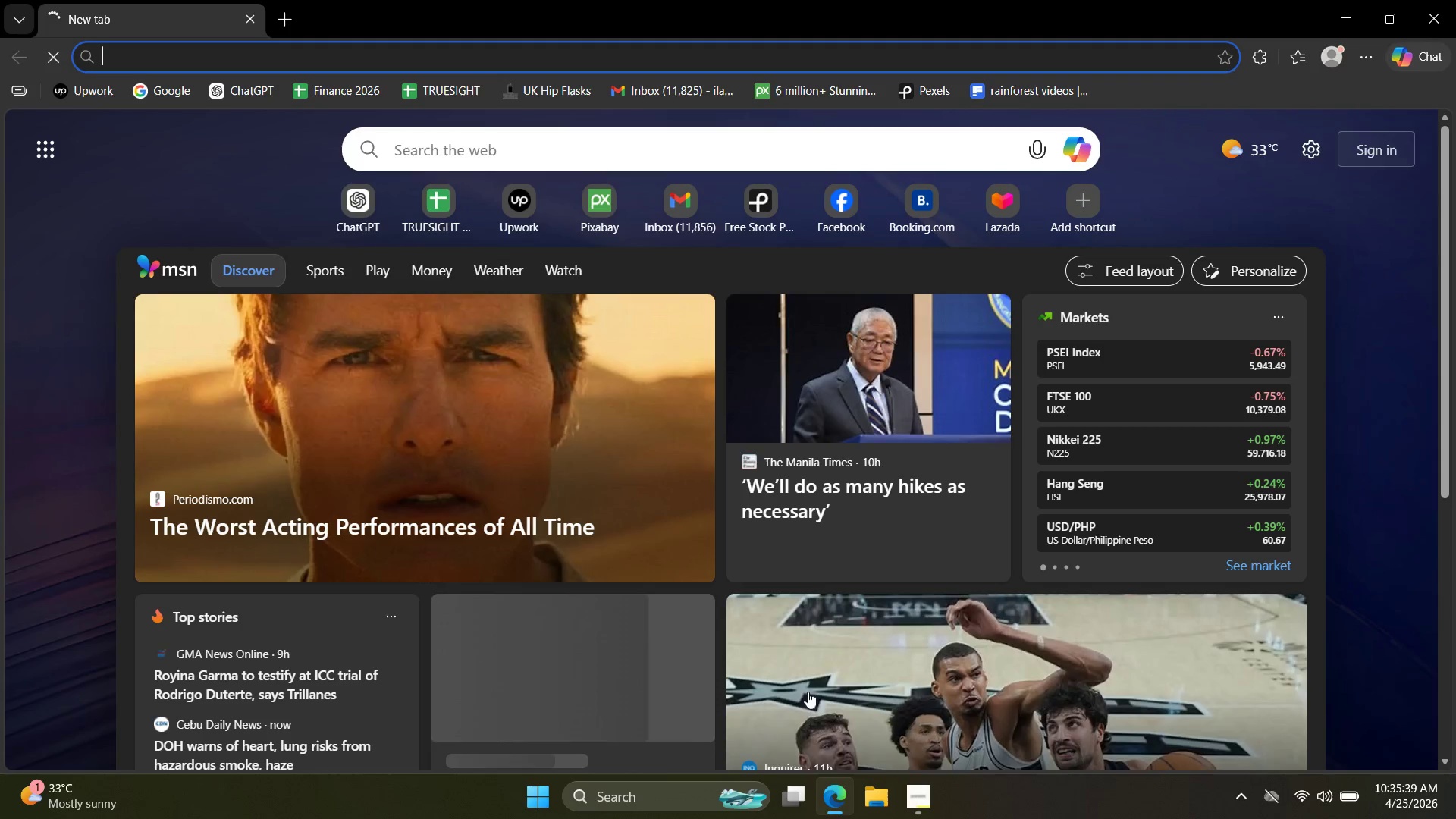 
left_click([874, 795])
 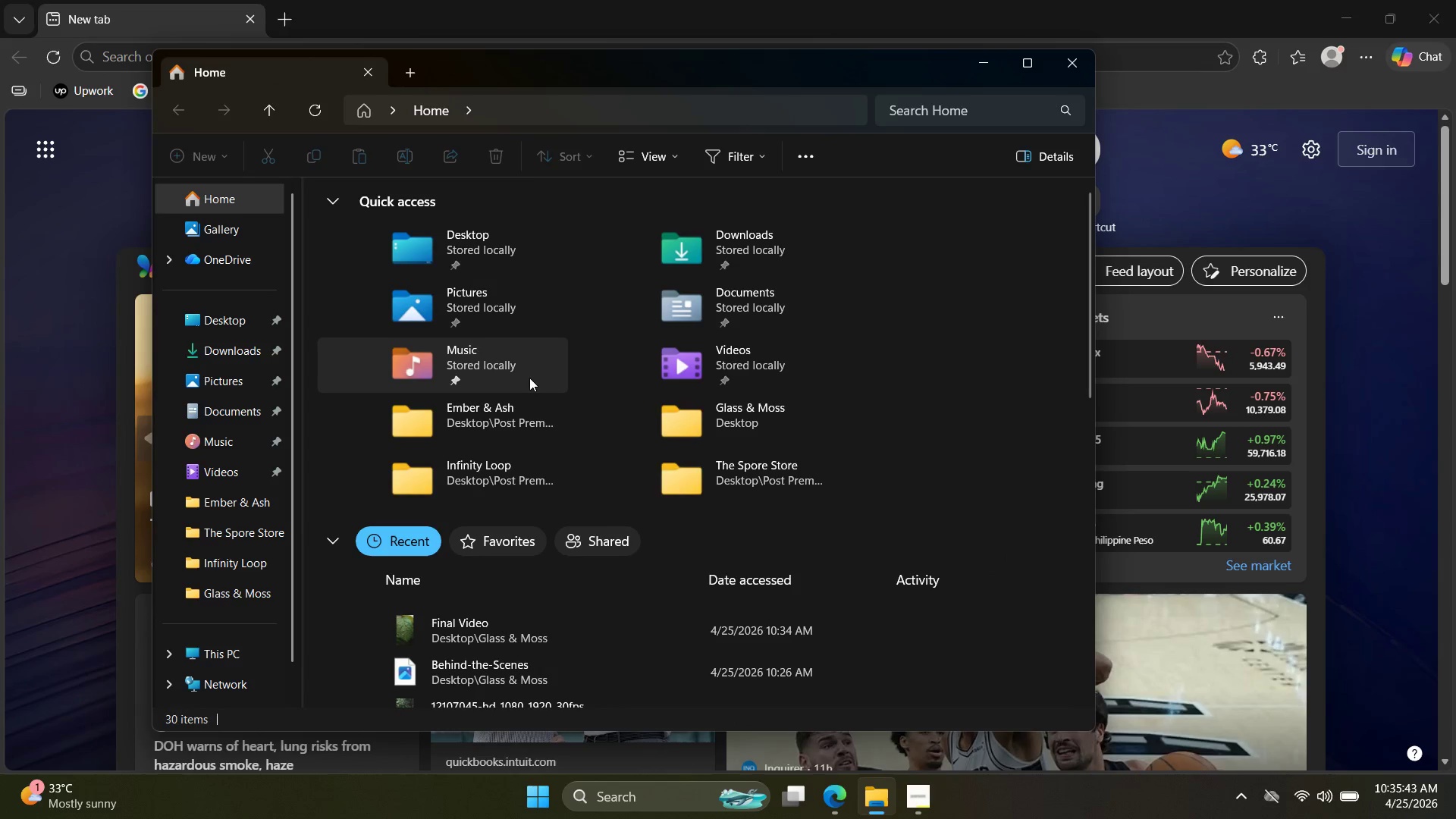 
left_click([1455, 818])
 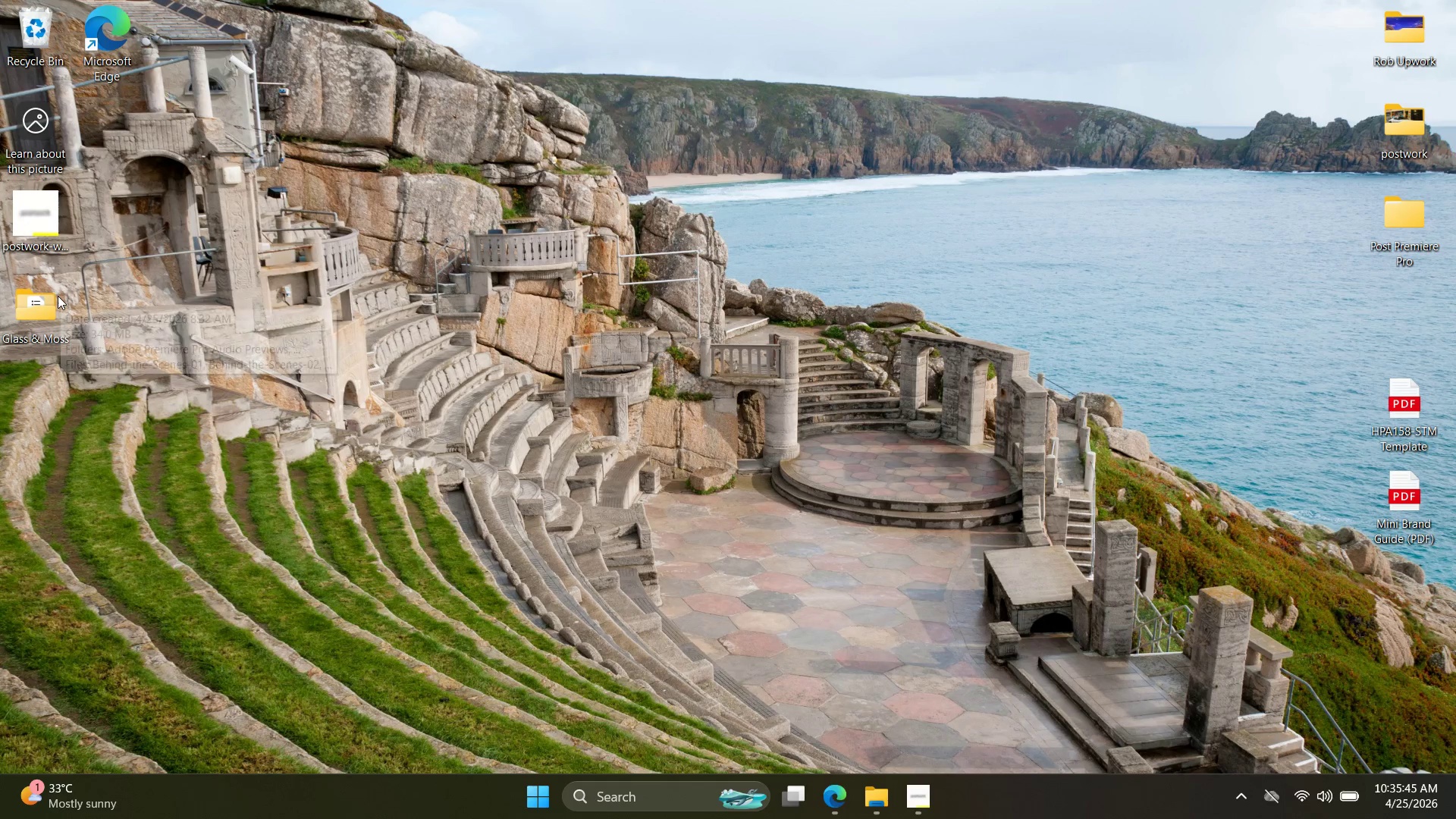 
double_click([55, 296])
 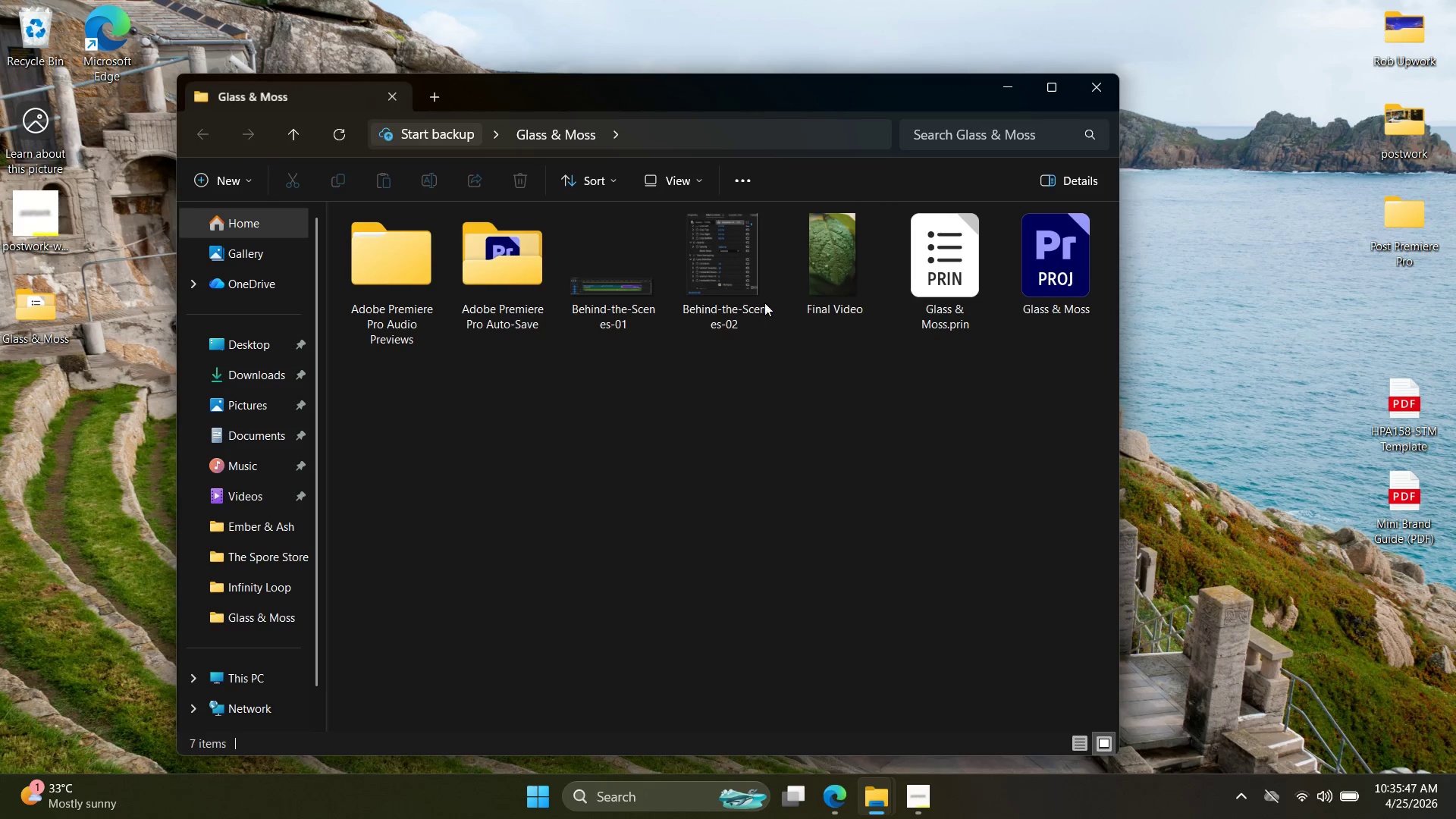 
double_click([634, 294])
 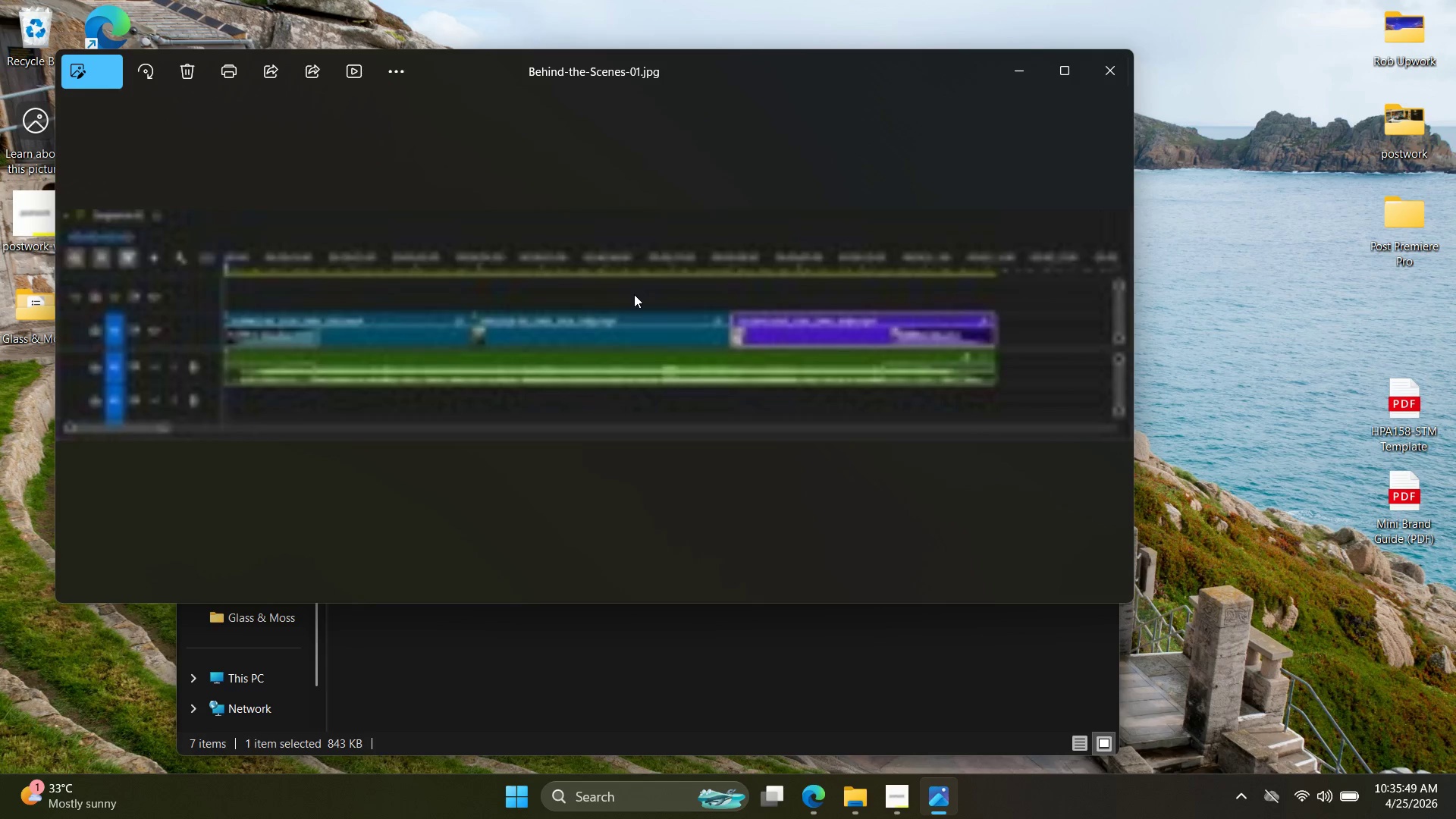 
key(ArrowRight)
 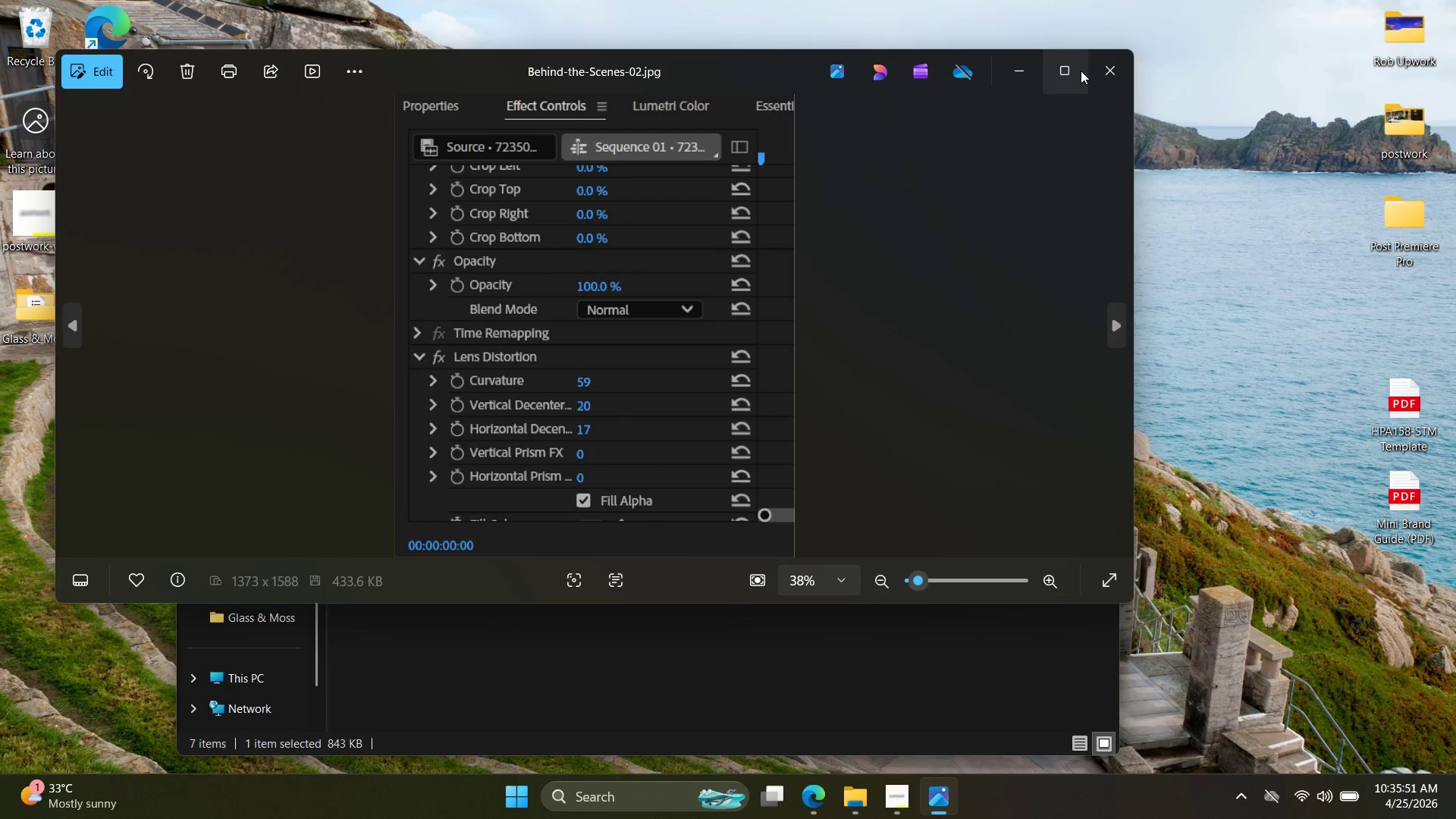 